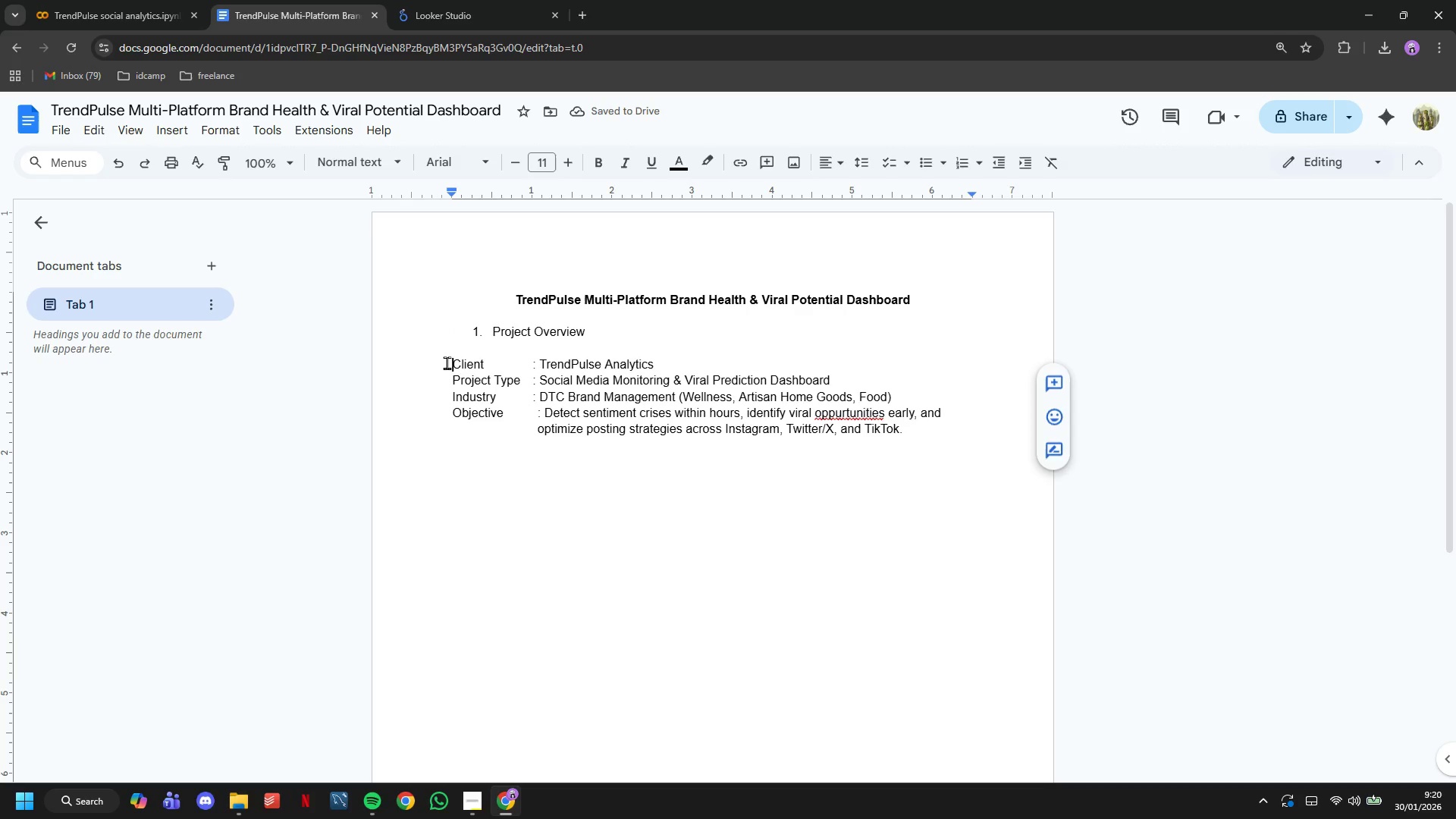 
left_click_drag(start_coordinate=[447, 362], to_coordinate=[490, 367])
 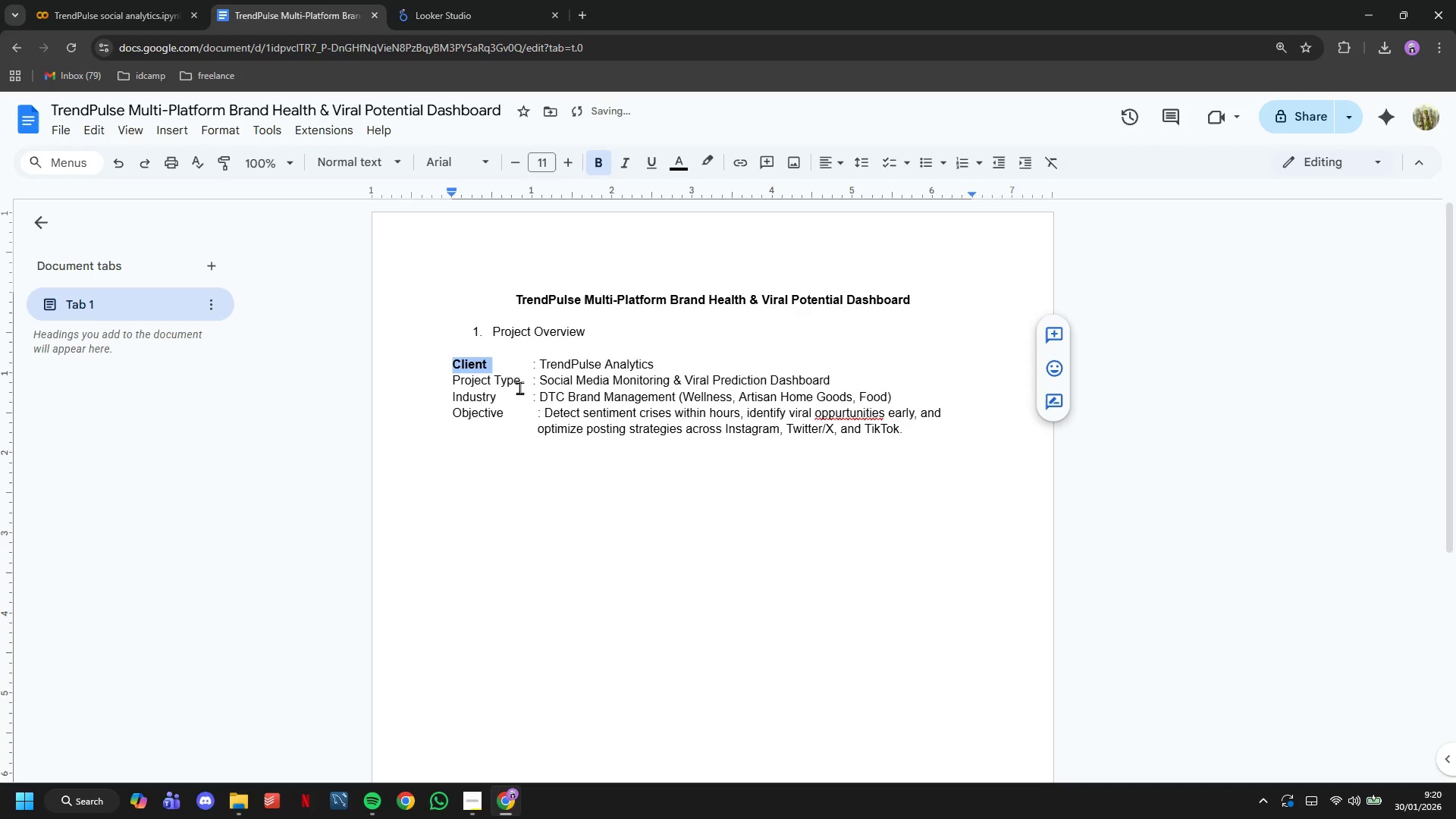 
key(Control+B)
 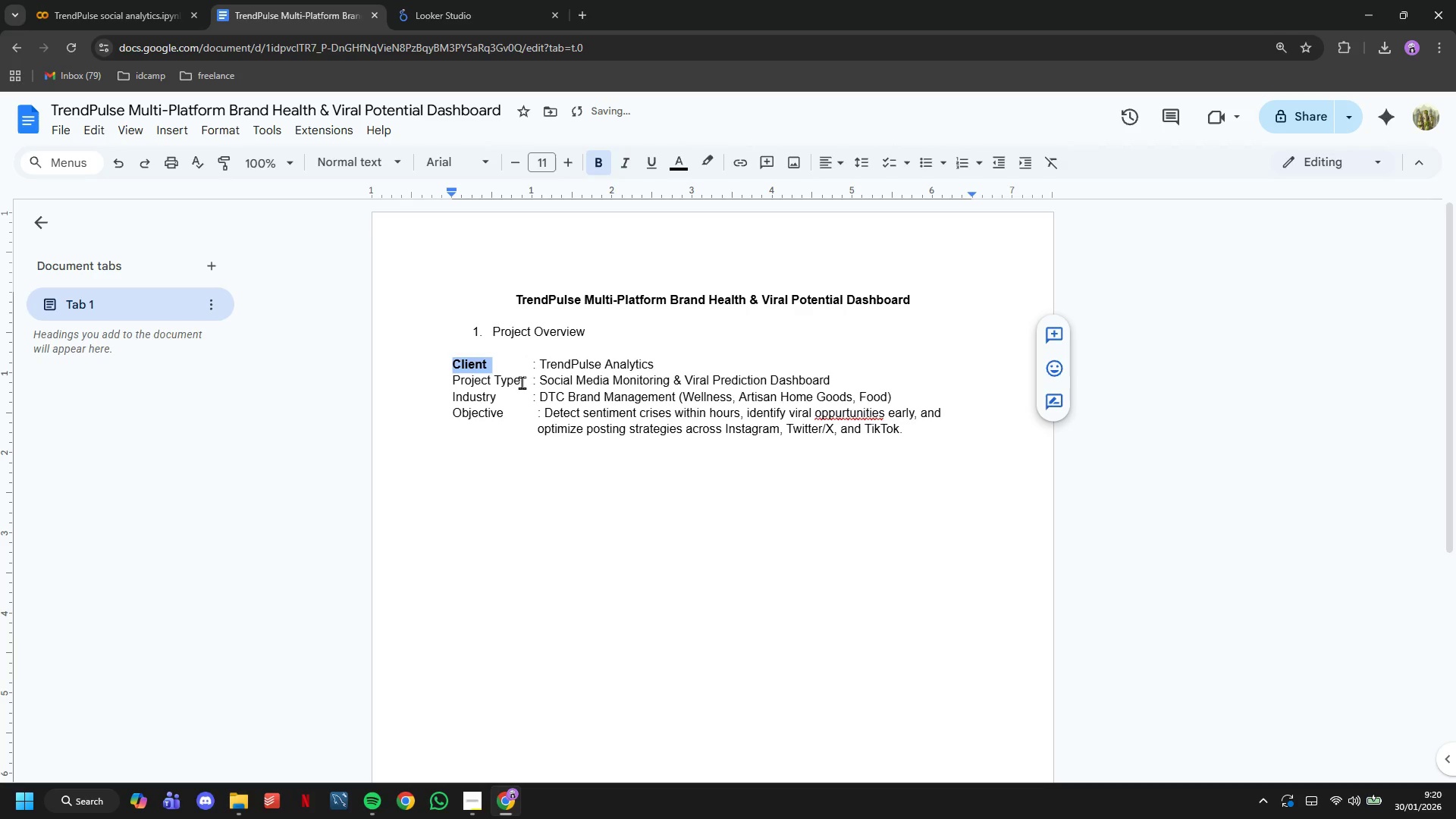 
left_click_drag(start_coordinate=[522, 382], to_coordinate=[435, 384])
 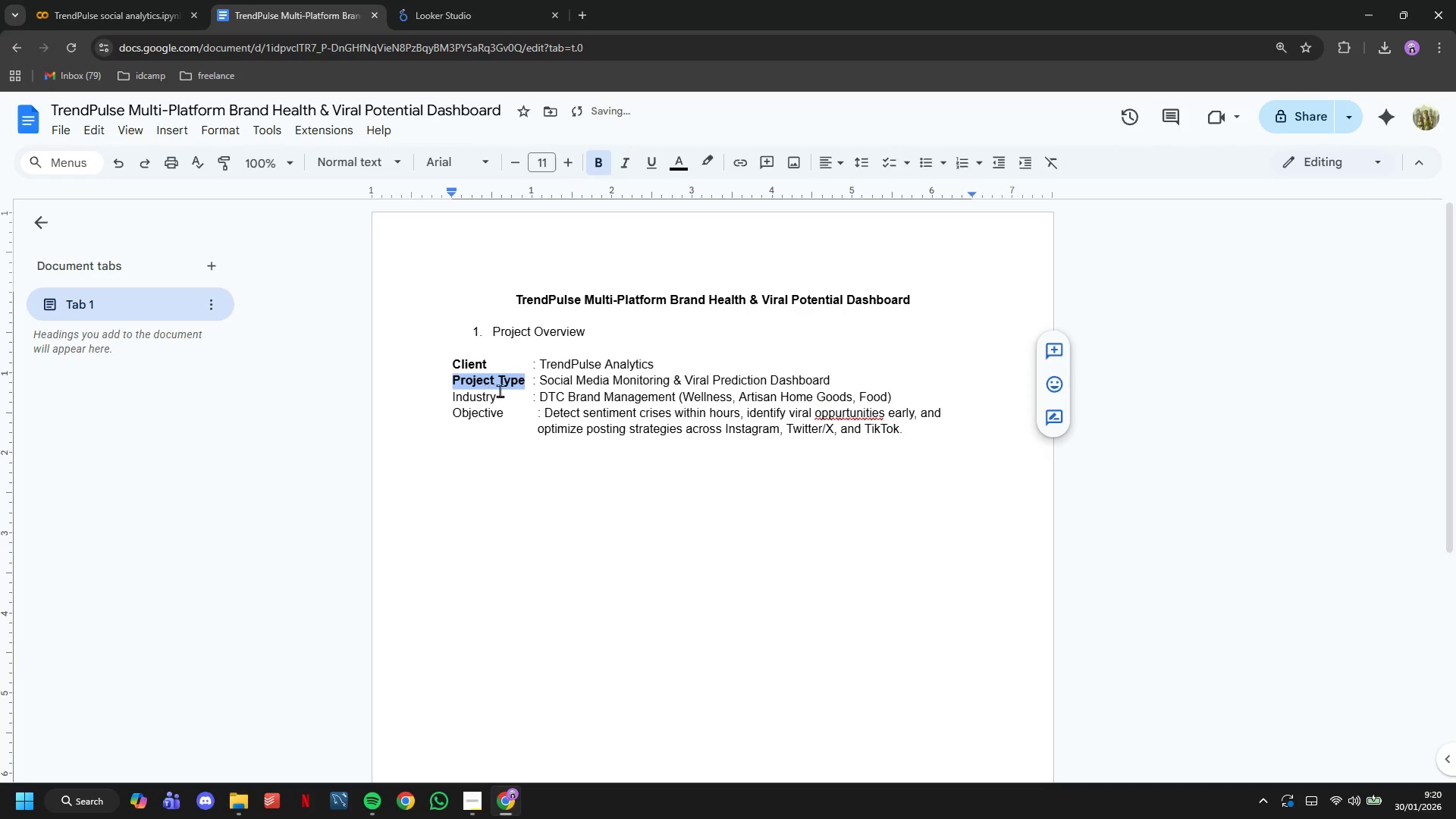 
key(Control+B)
 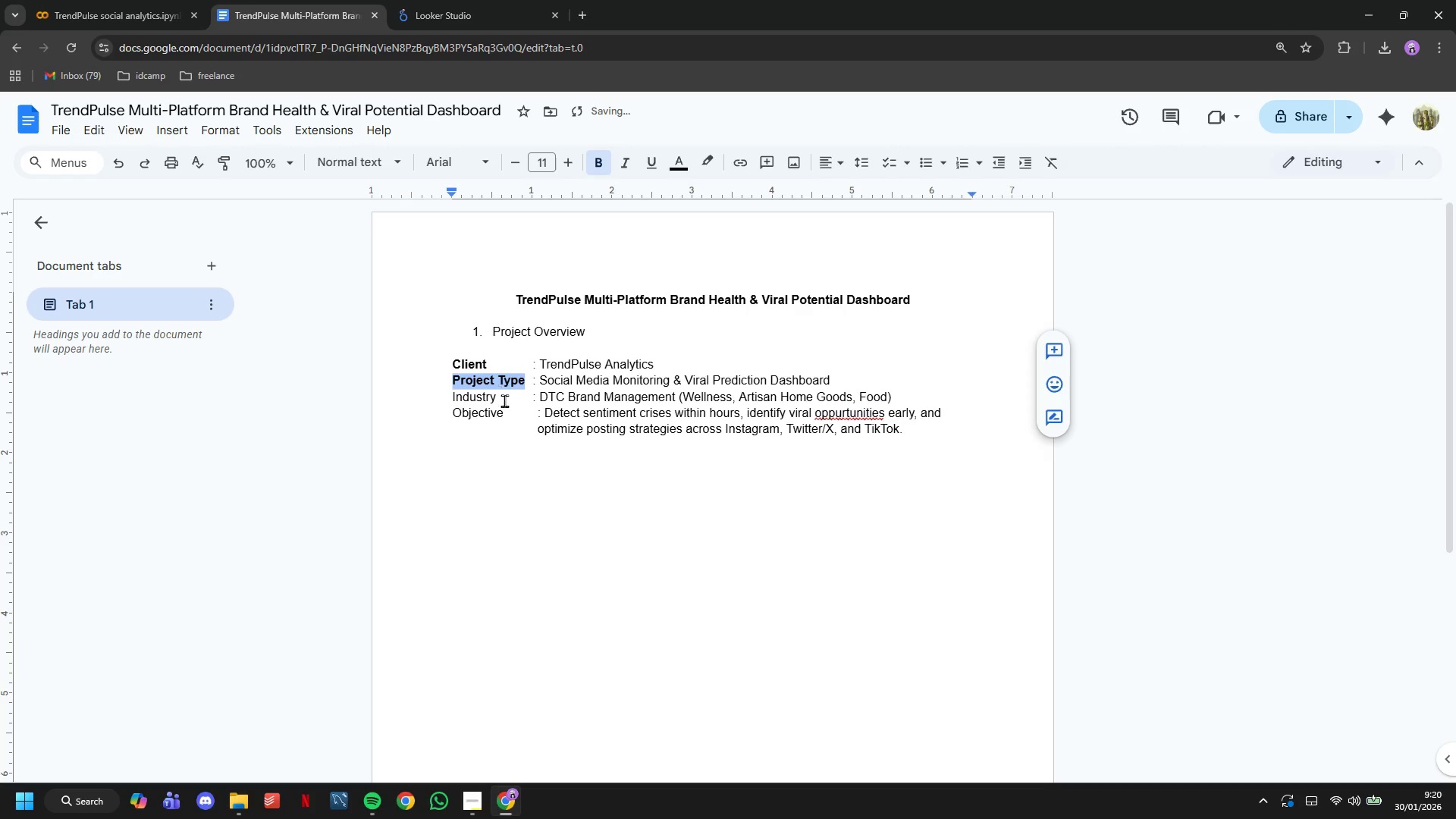 
left_click_drag(start_coordinate=[504, 401], to_coordinate=[441, 397])
 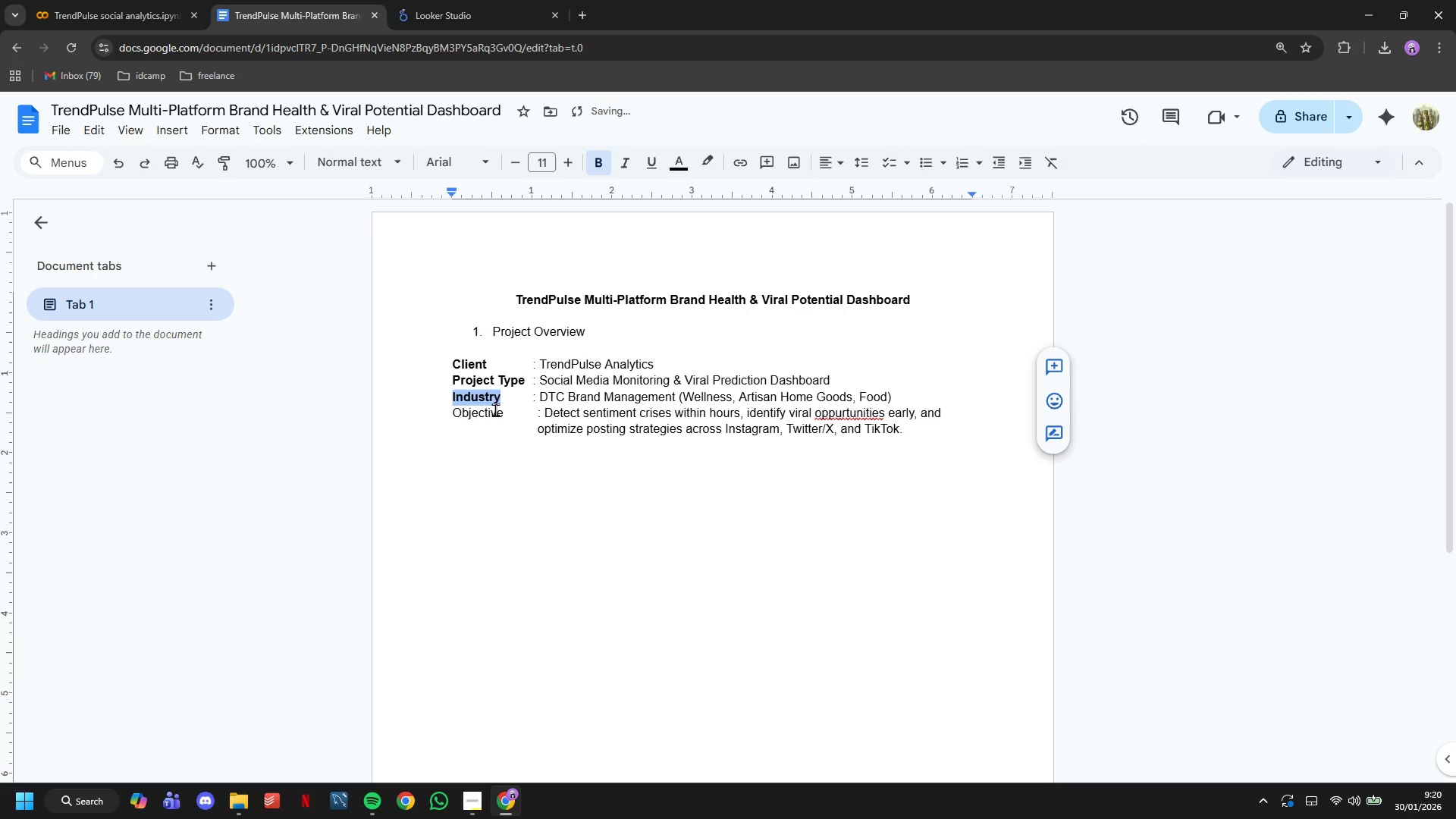 
key(Control+B)
 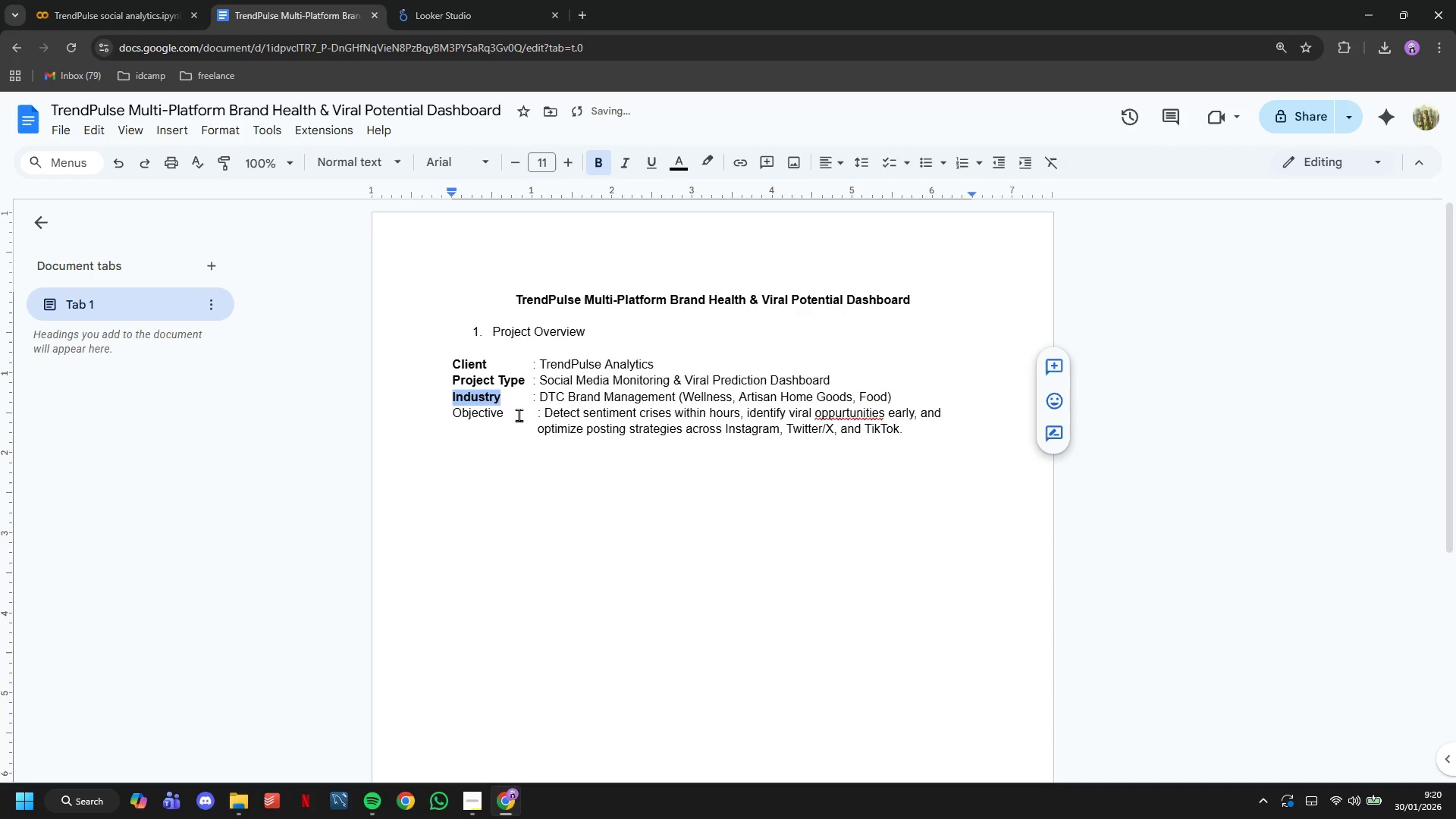 
left_click_drag(start_coordinate=[519, 408], to_coordinate=[442, 413])
 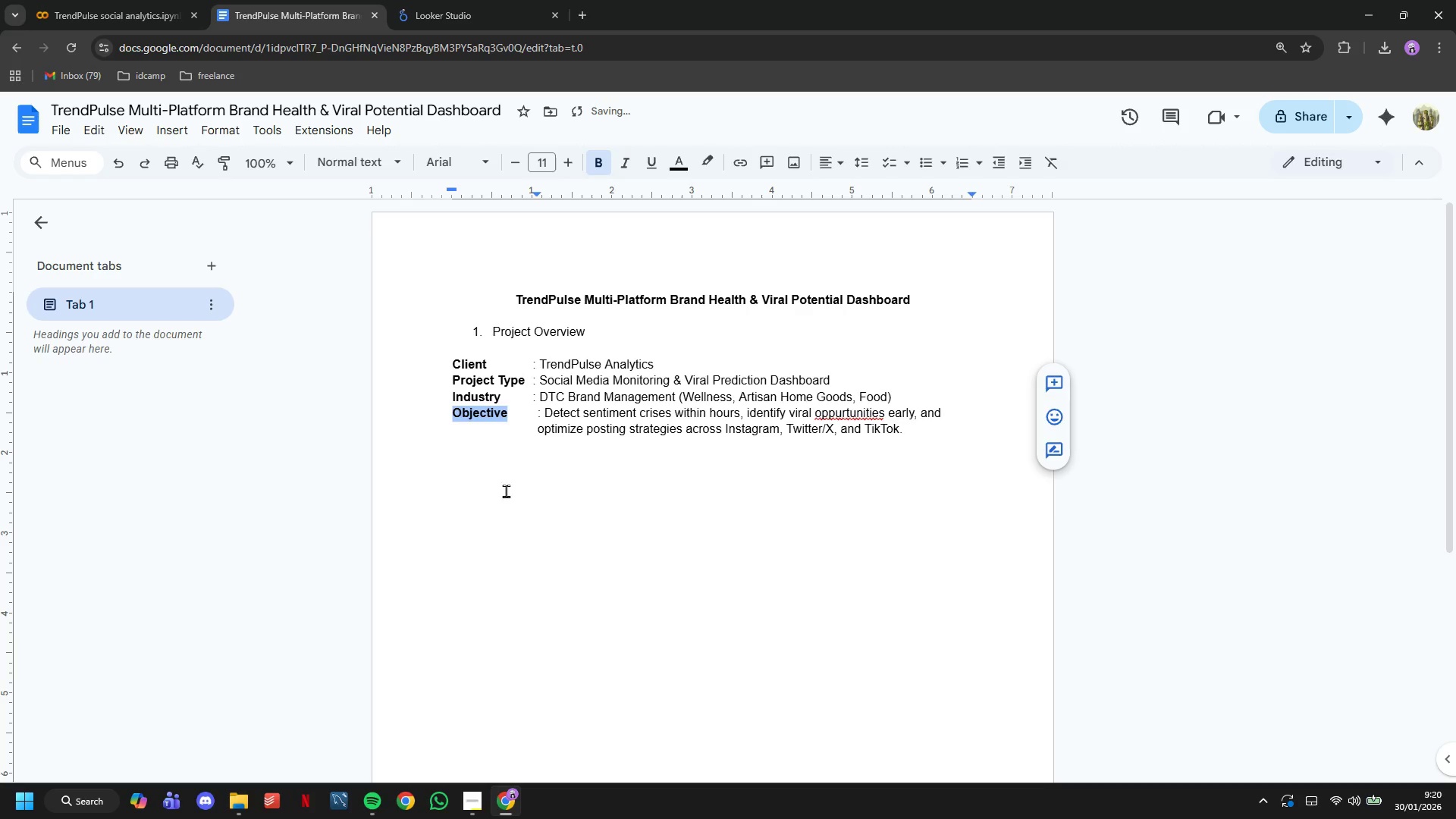 
key(Control+B)
 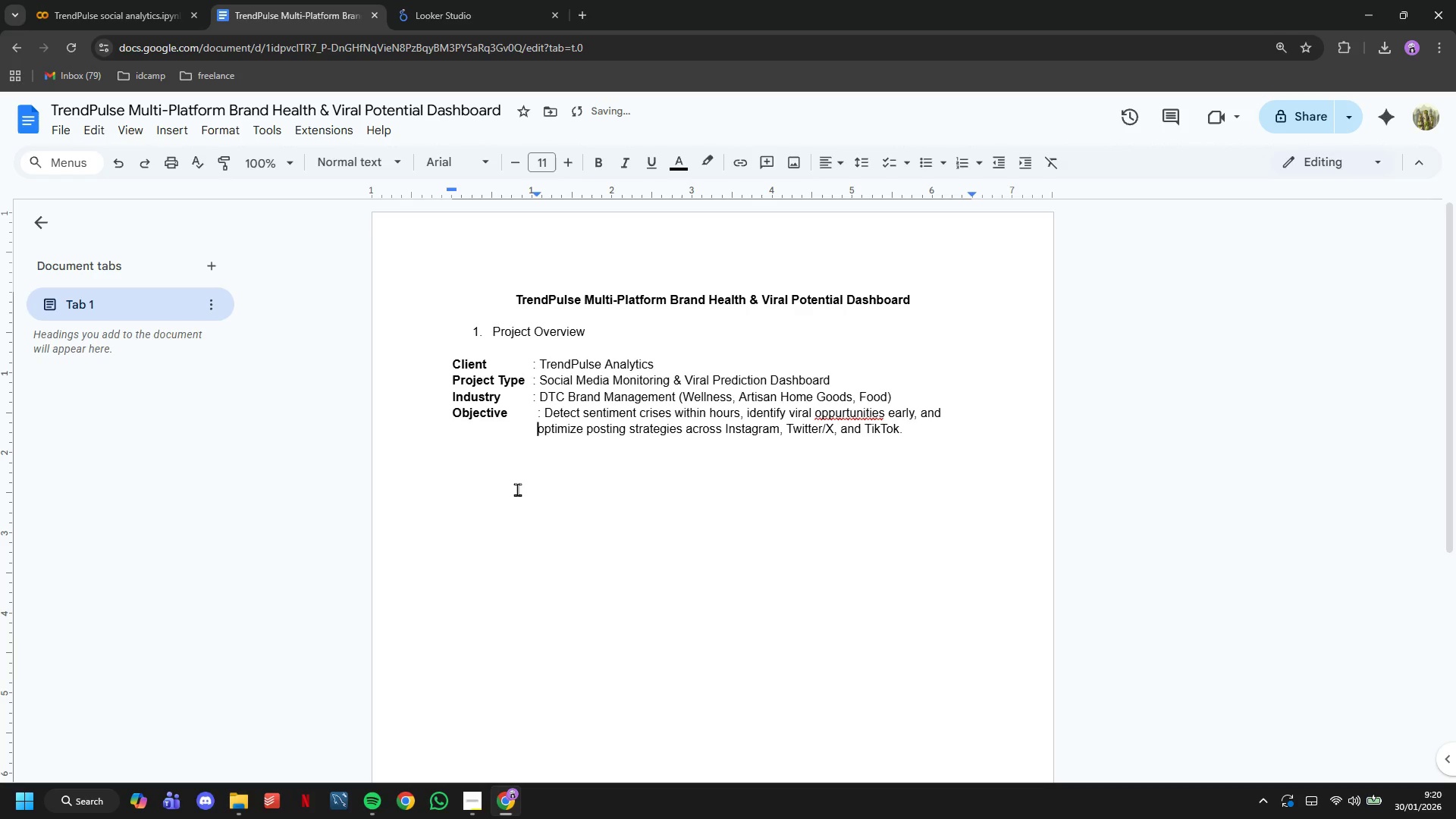 
key(ArrowDown)
 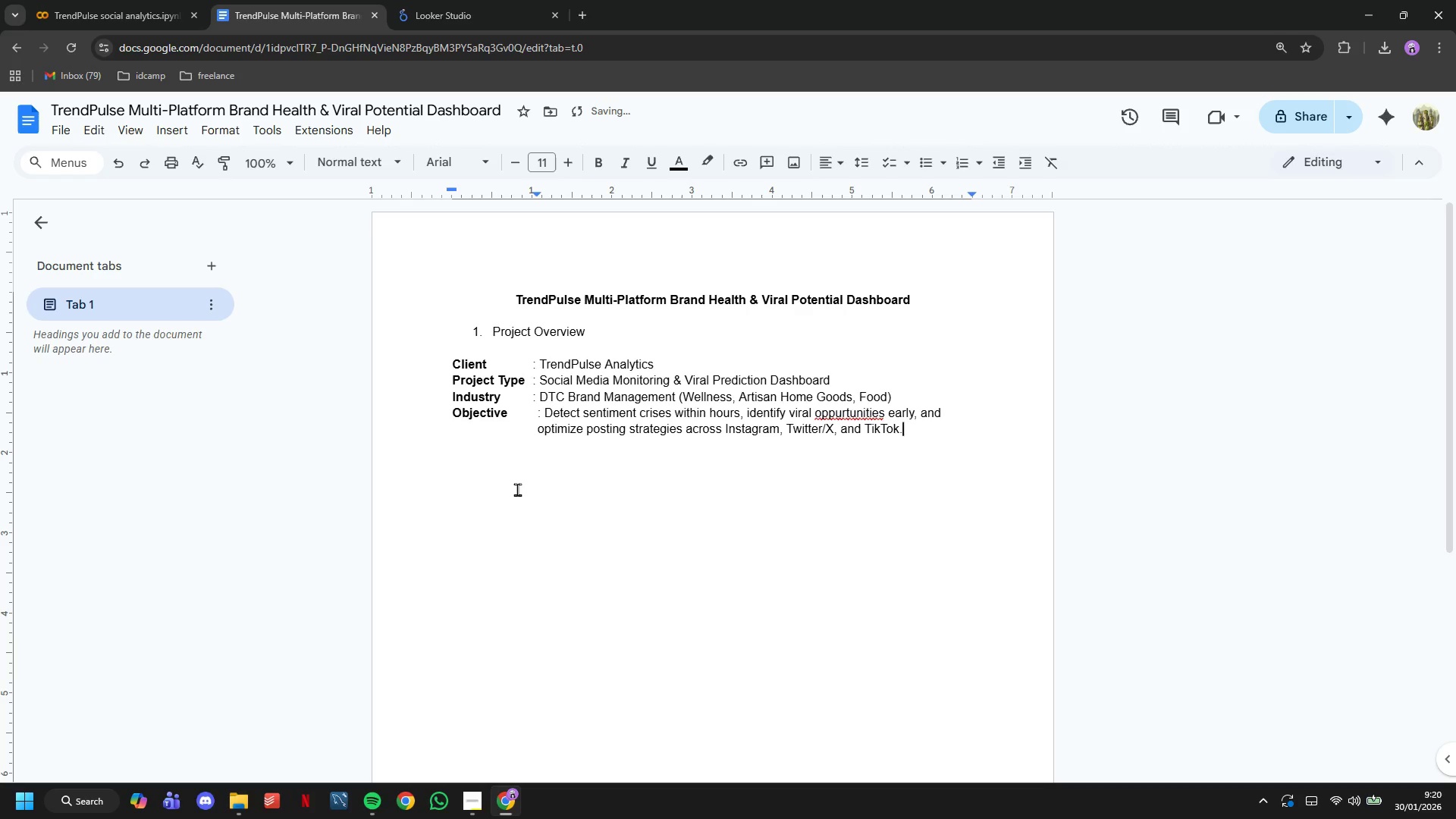 
key(Enter)
 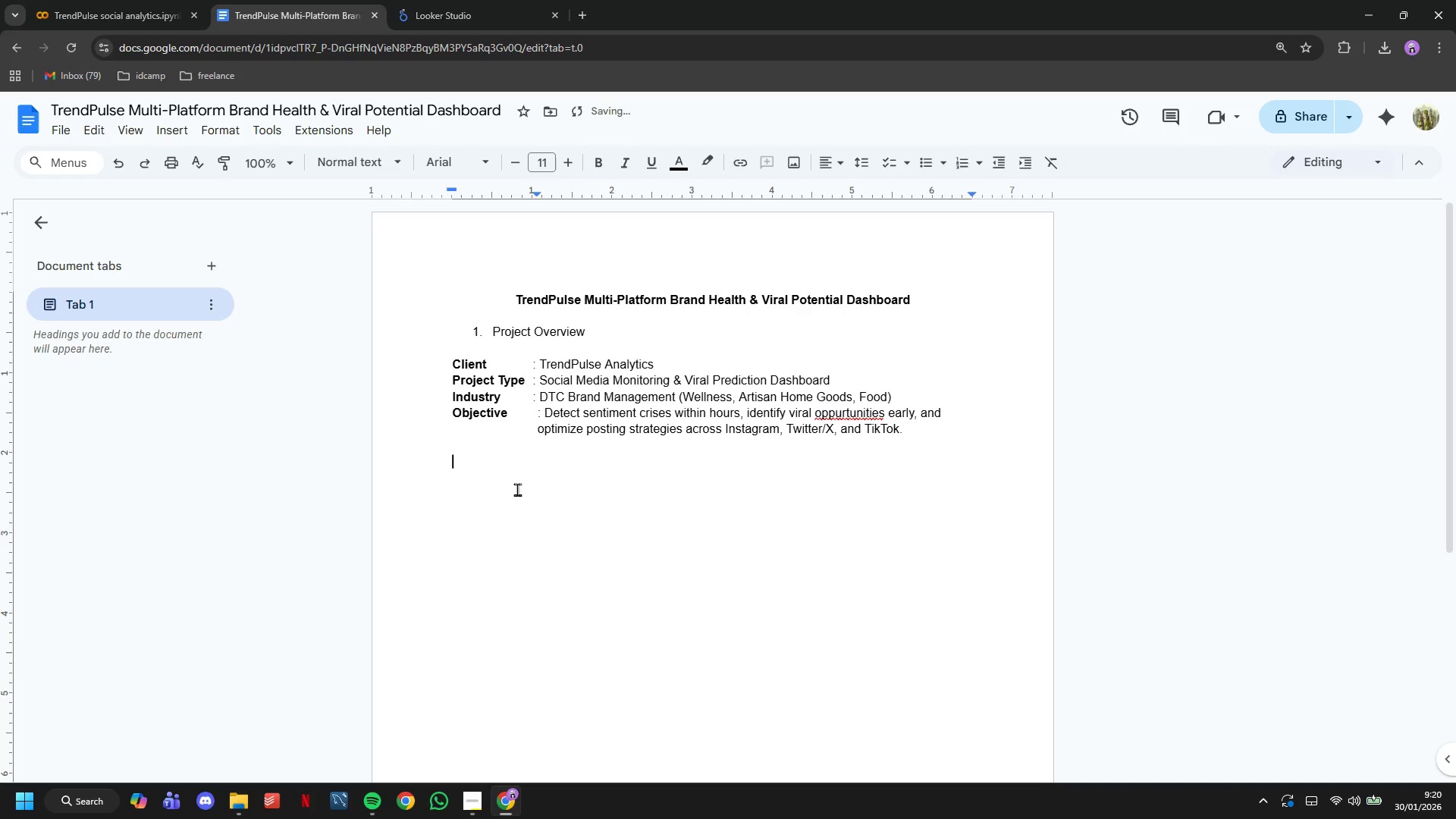 
key(Enter)
 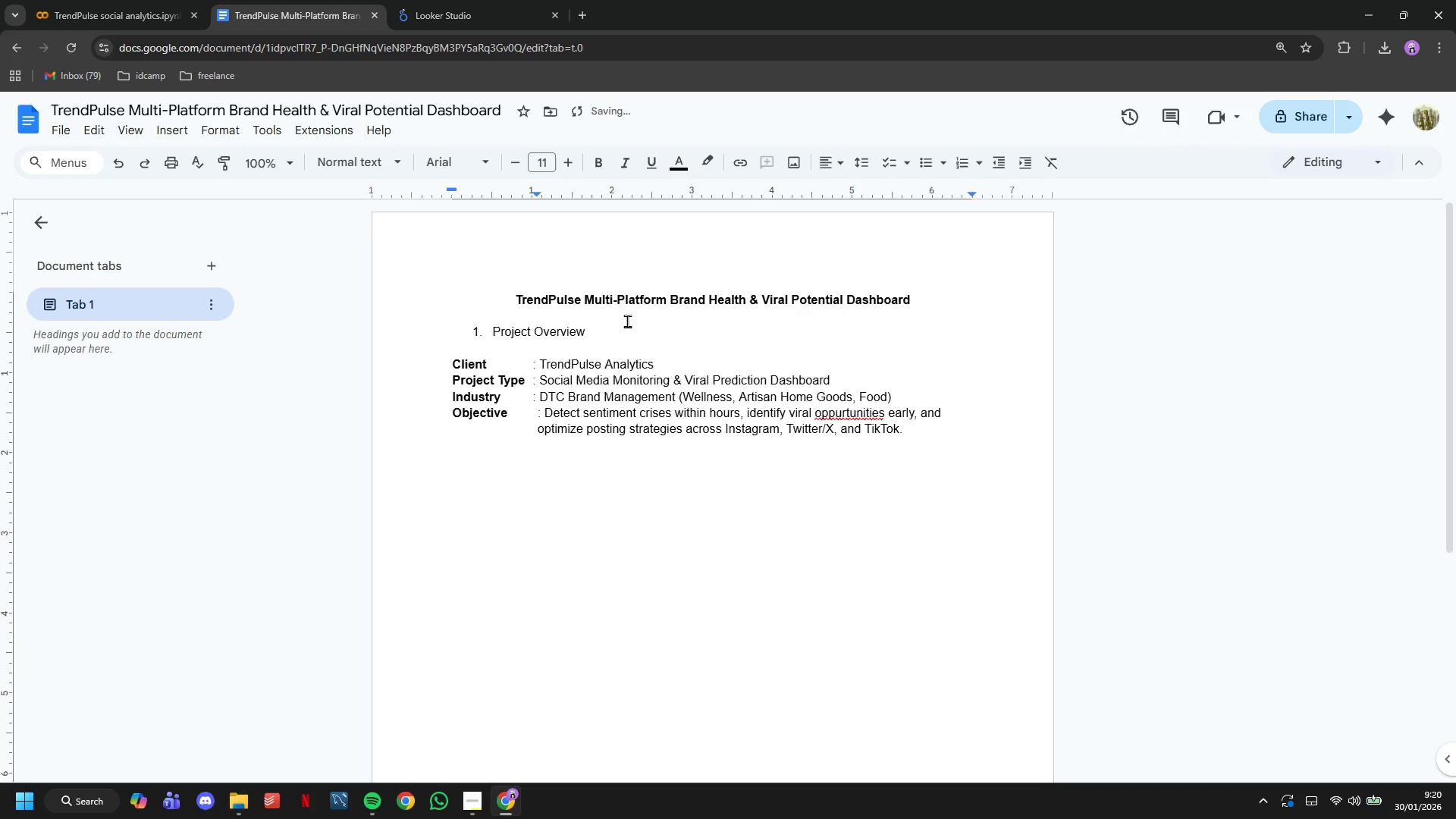 
left_click_drag(start_coordinate=[626, 330], to_coordinate=[442, 325])
 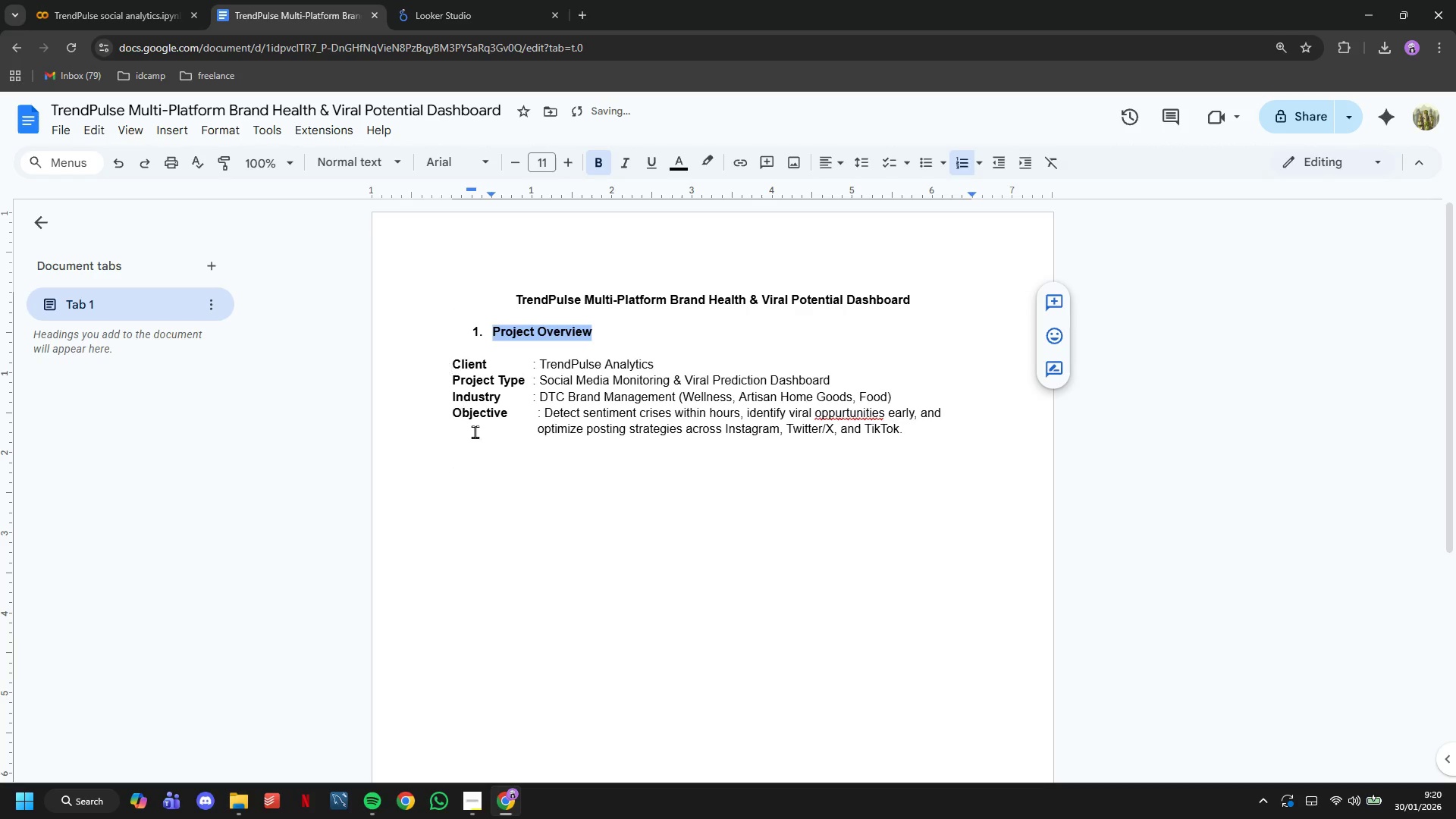 
key(Control+B)
 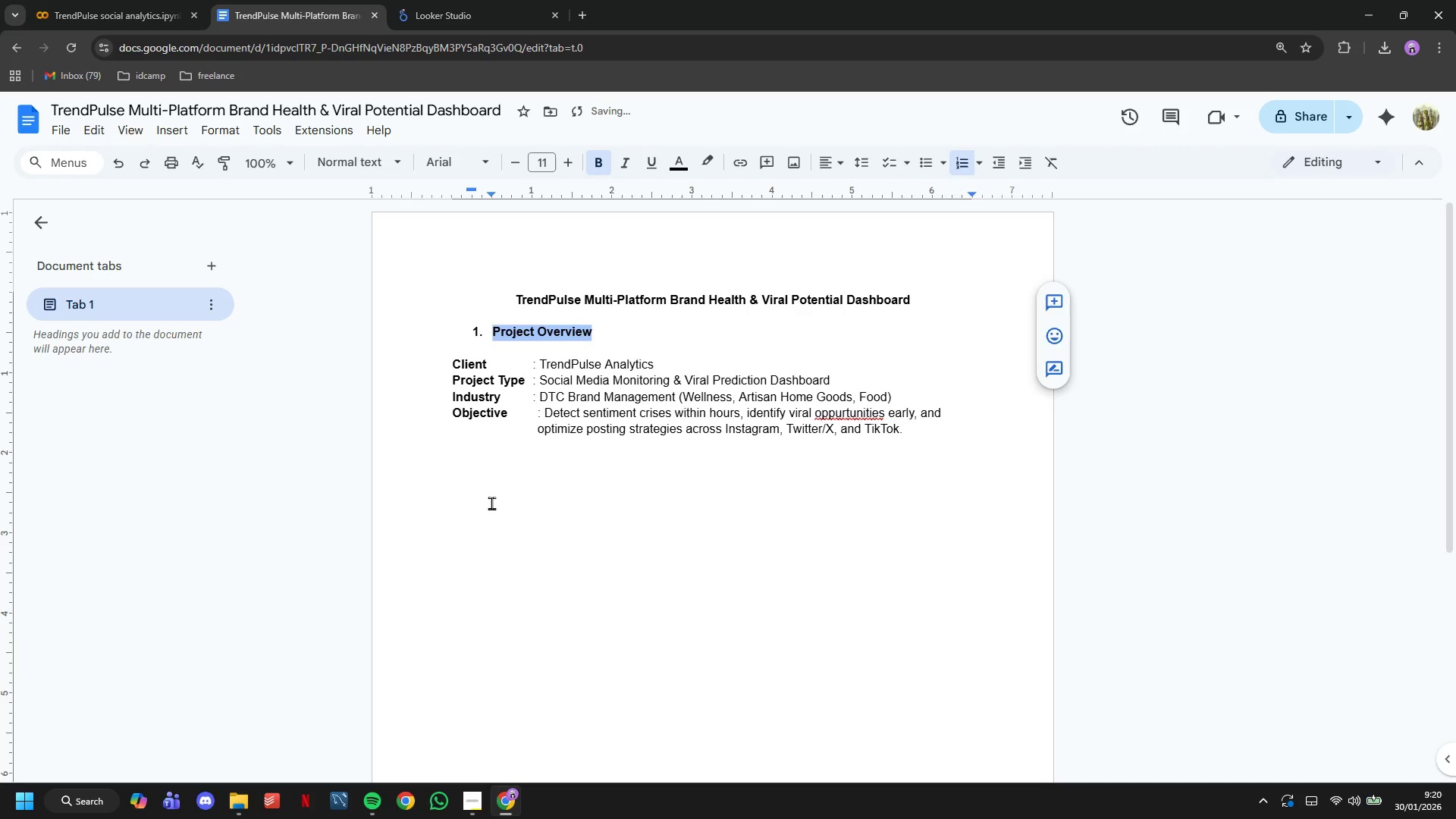 
left_click([491, 503])
 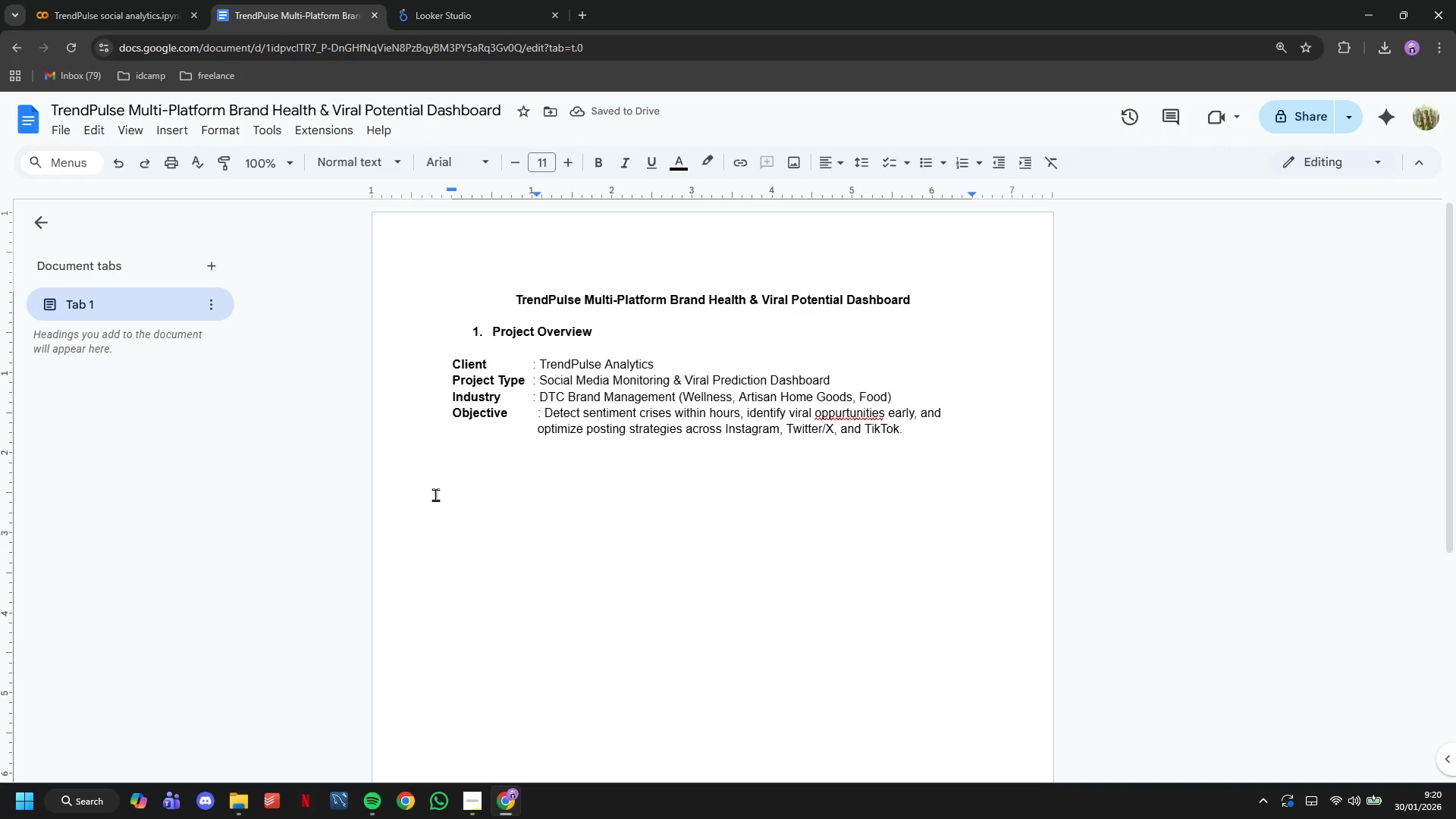 
wait(9.03)
 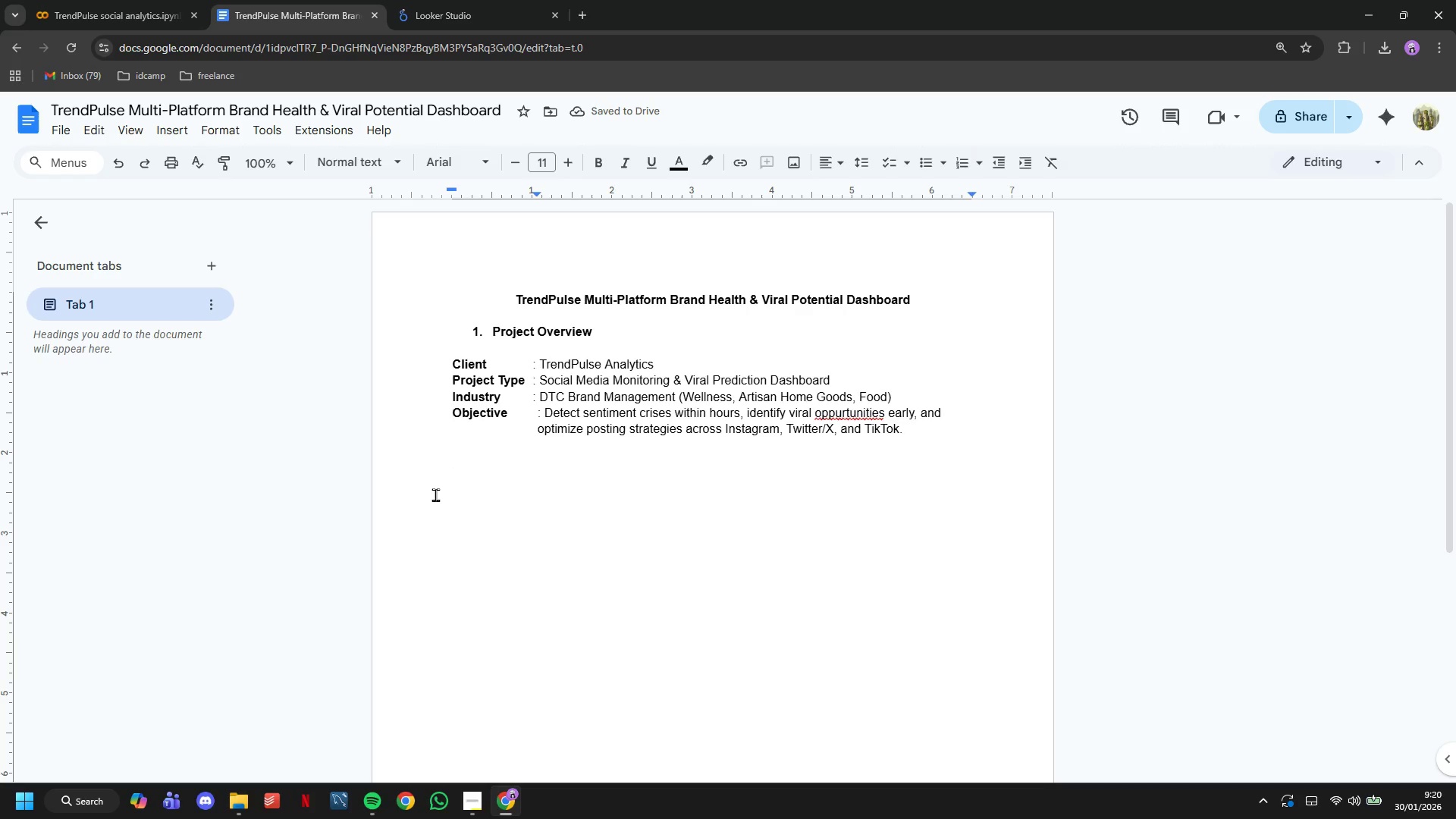 
left_click([476, 802])